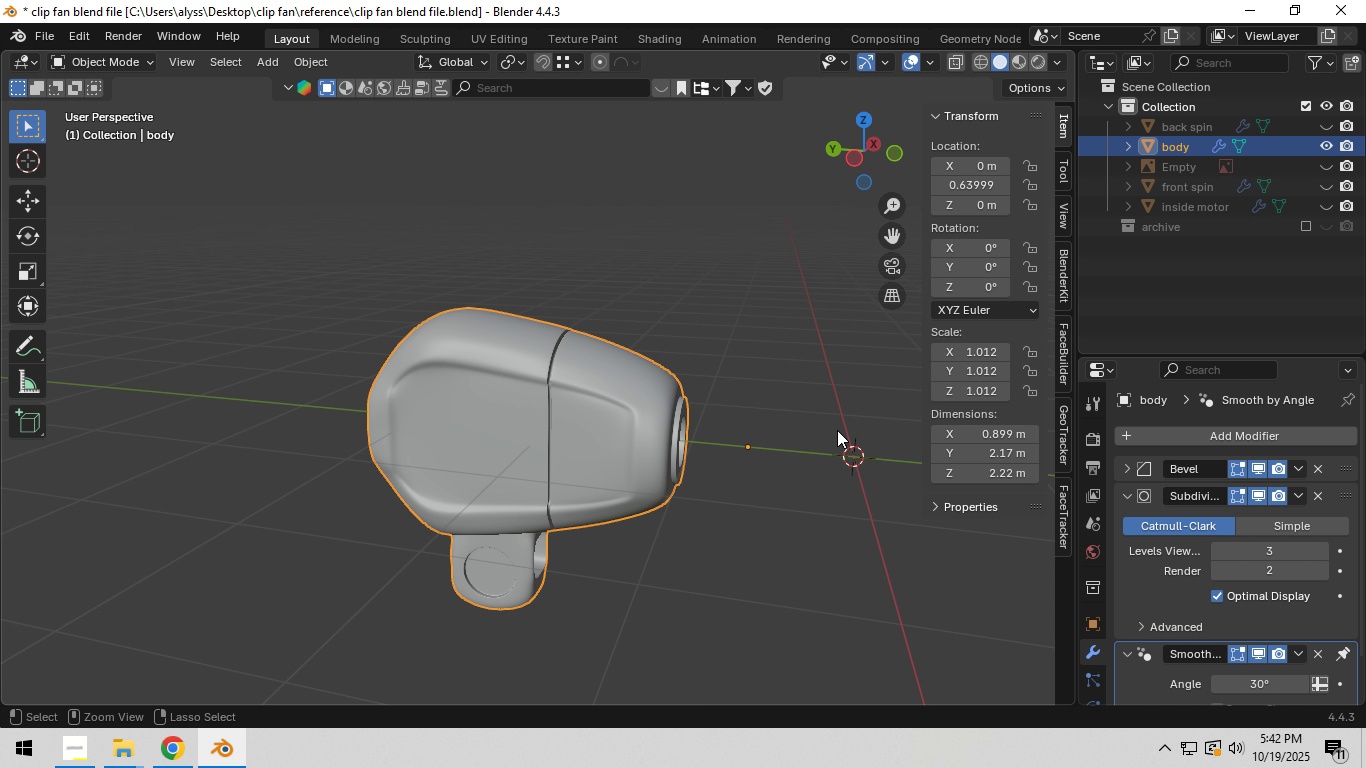 
key(Control+S)